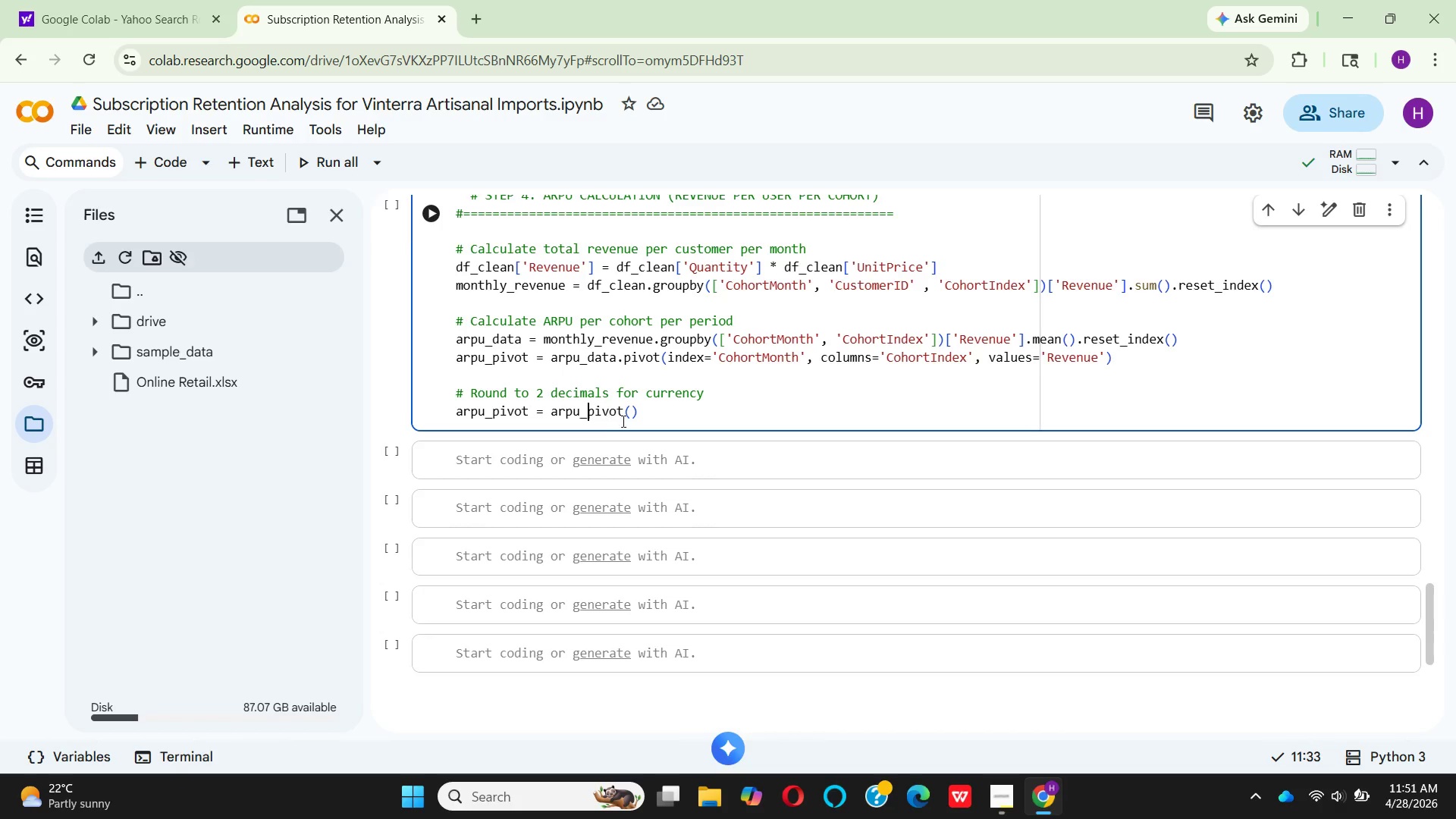 
type(.roun)
 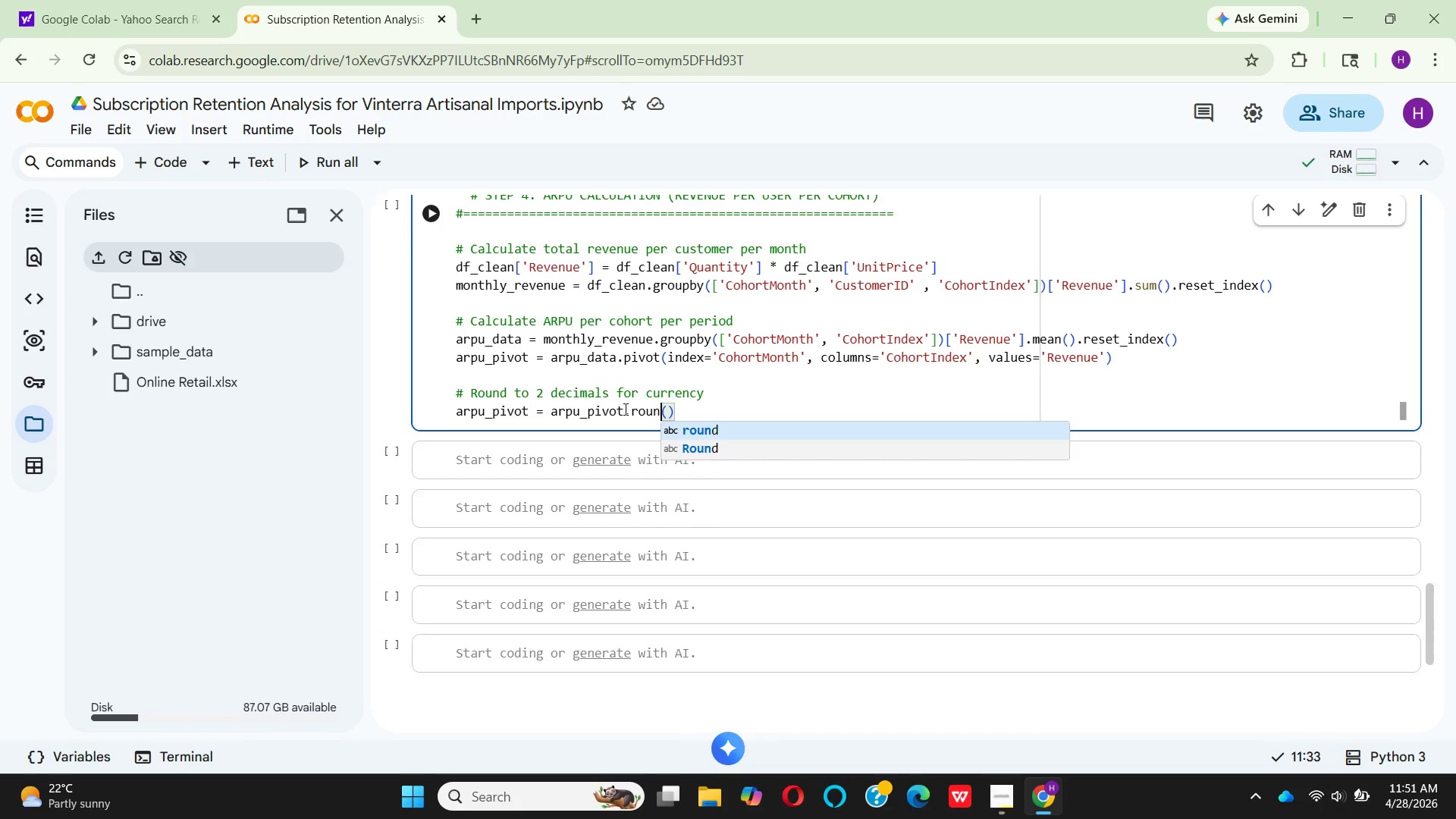 
key(Enter)
 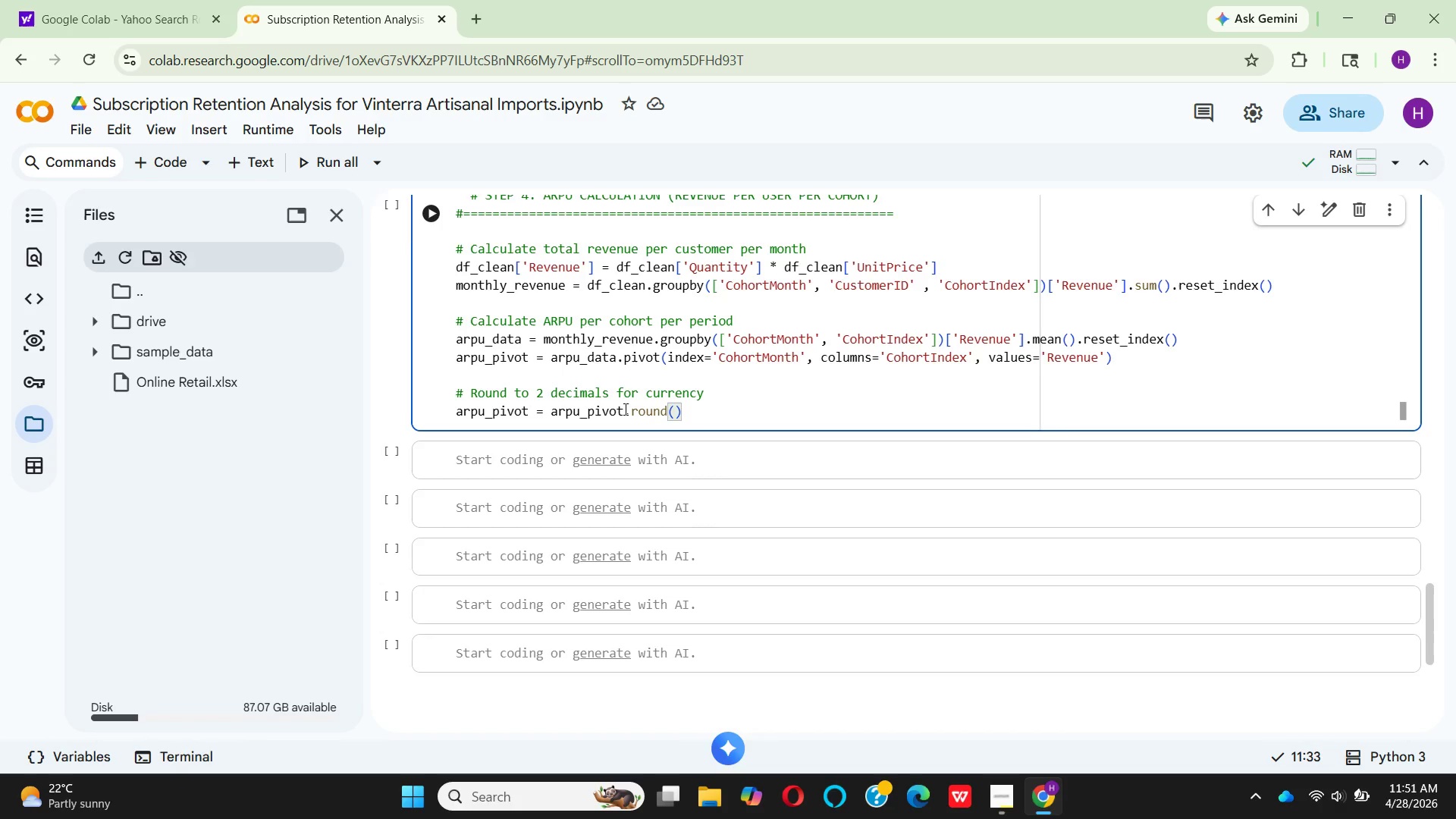 
key(Shift+9)
 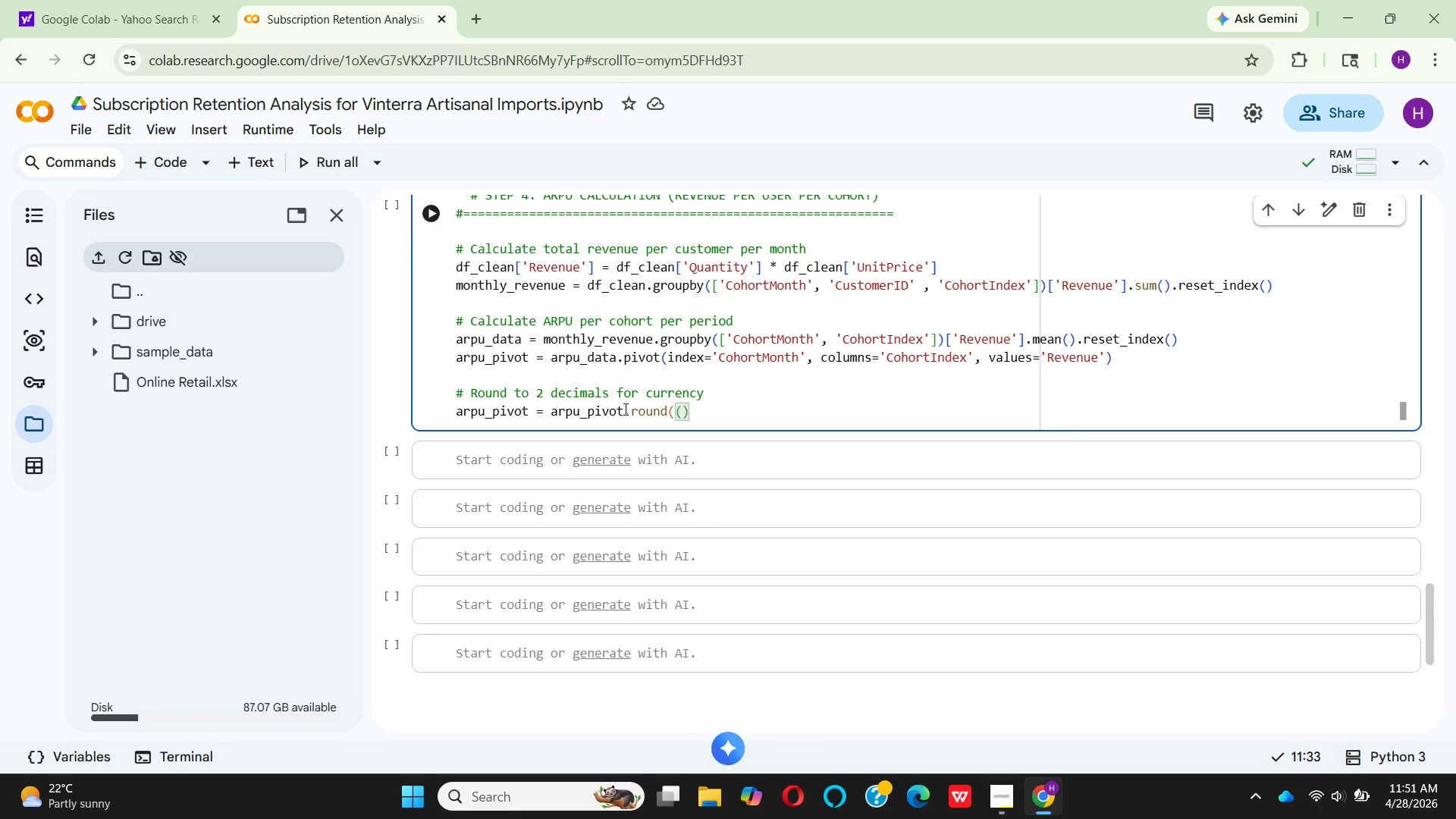 
key(Backspace)
 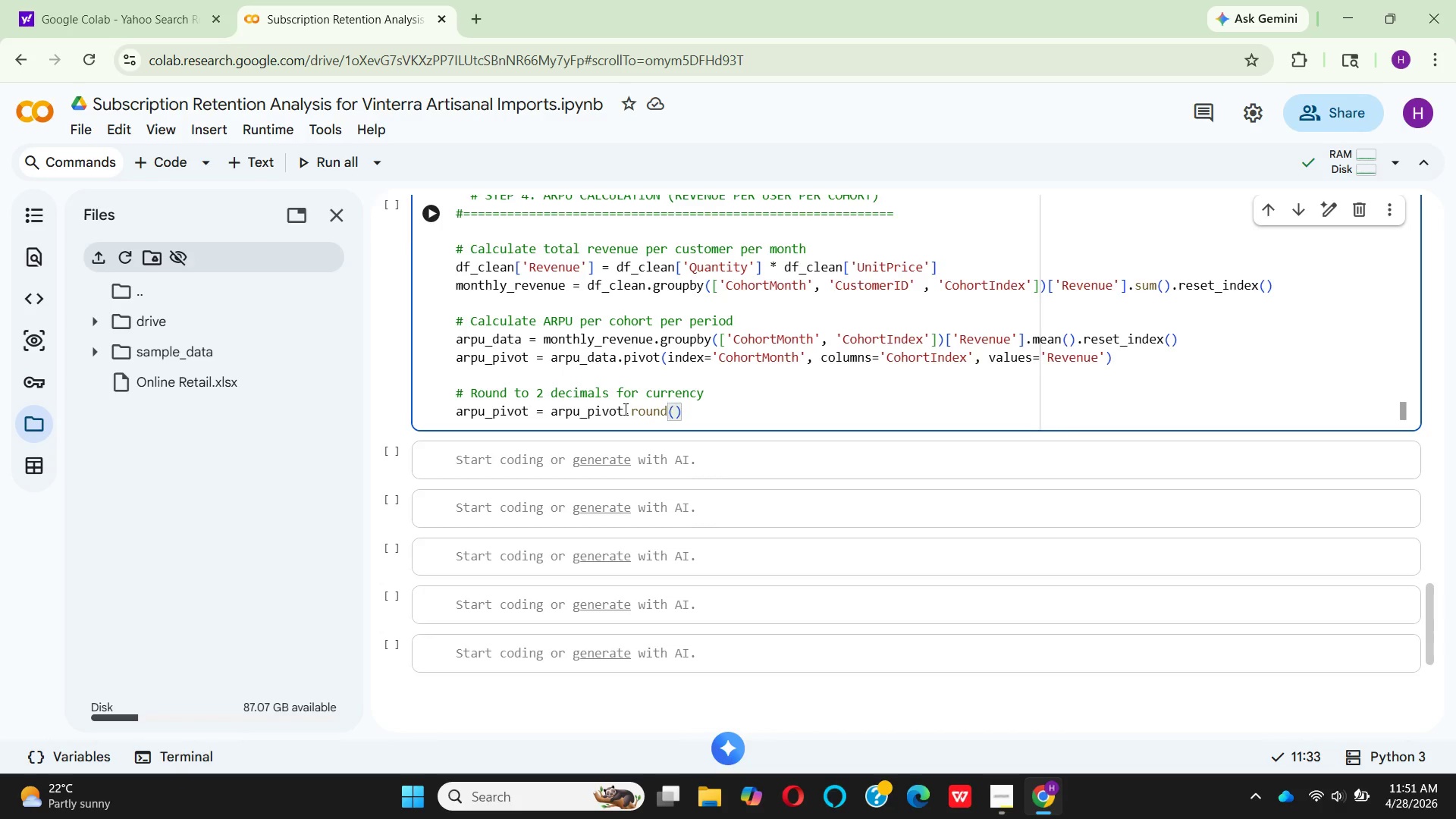 
key(ArrowRight)
 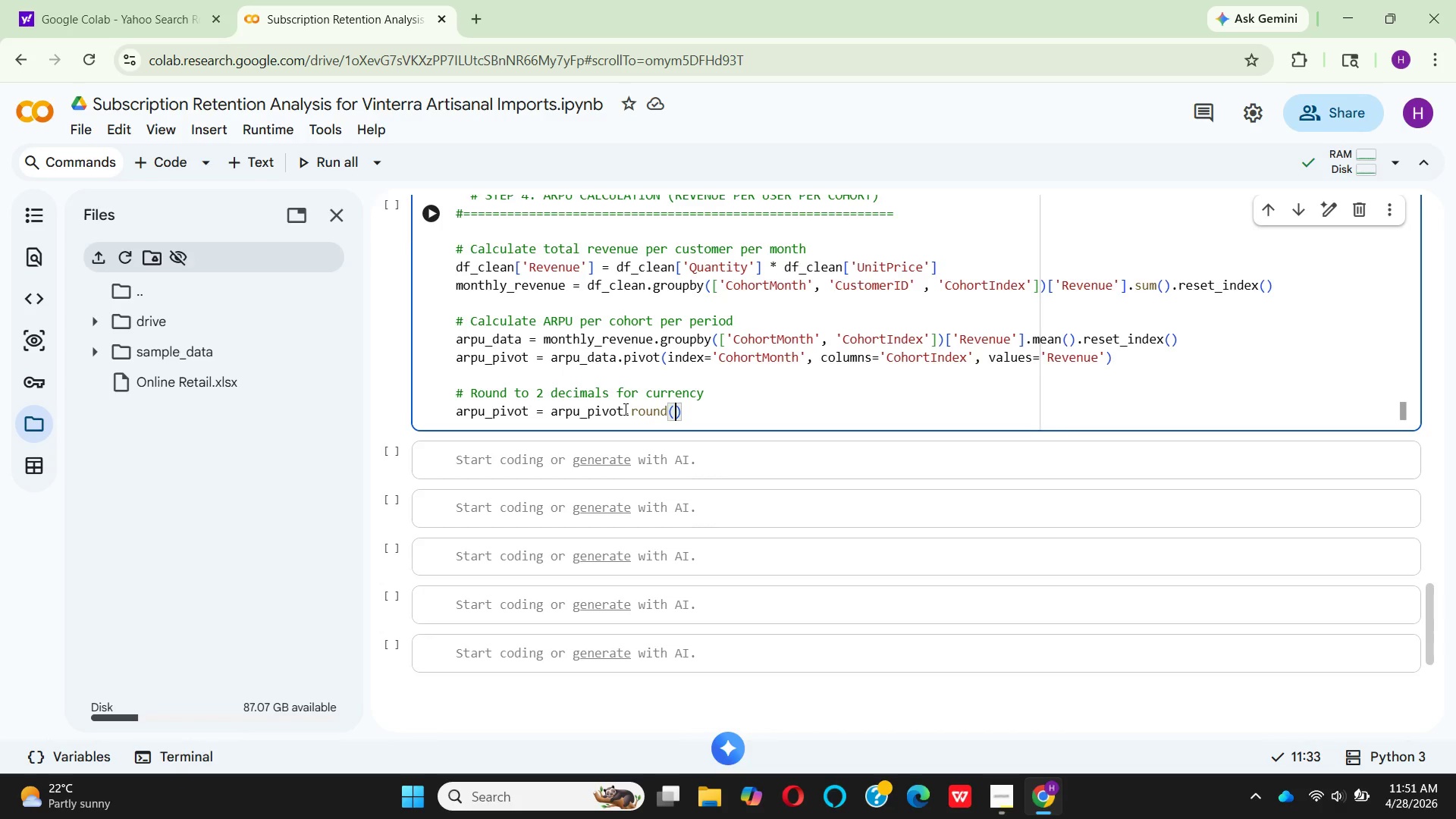 
key(2)
 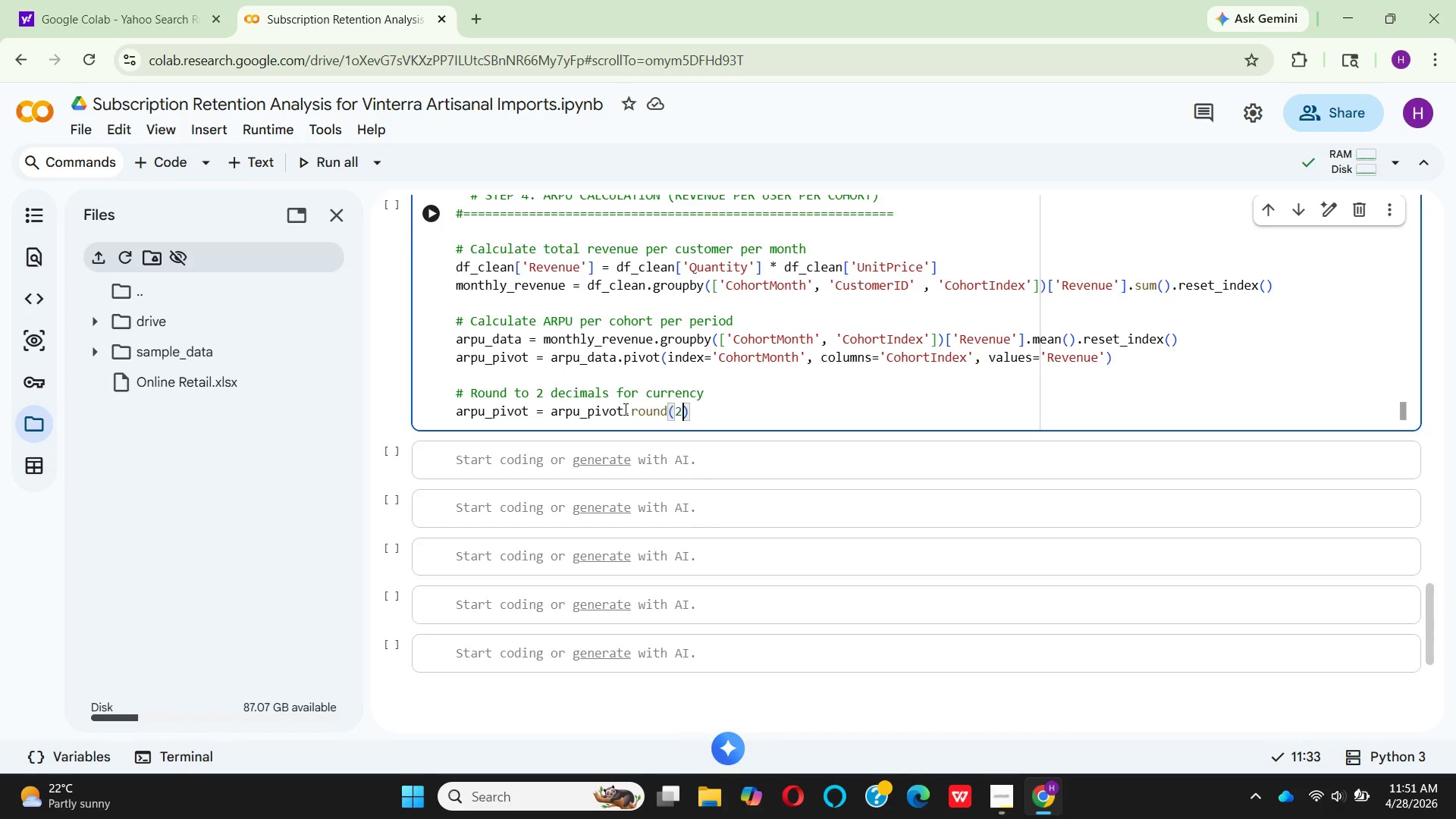 
wait(6.7)
 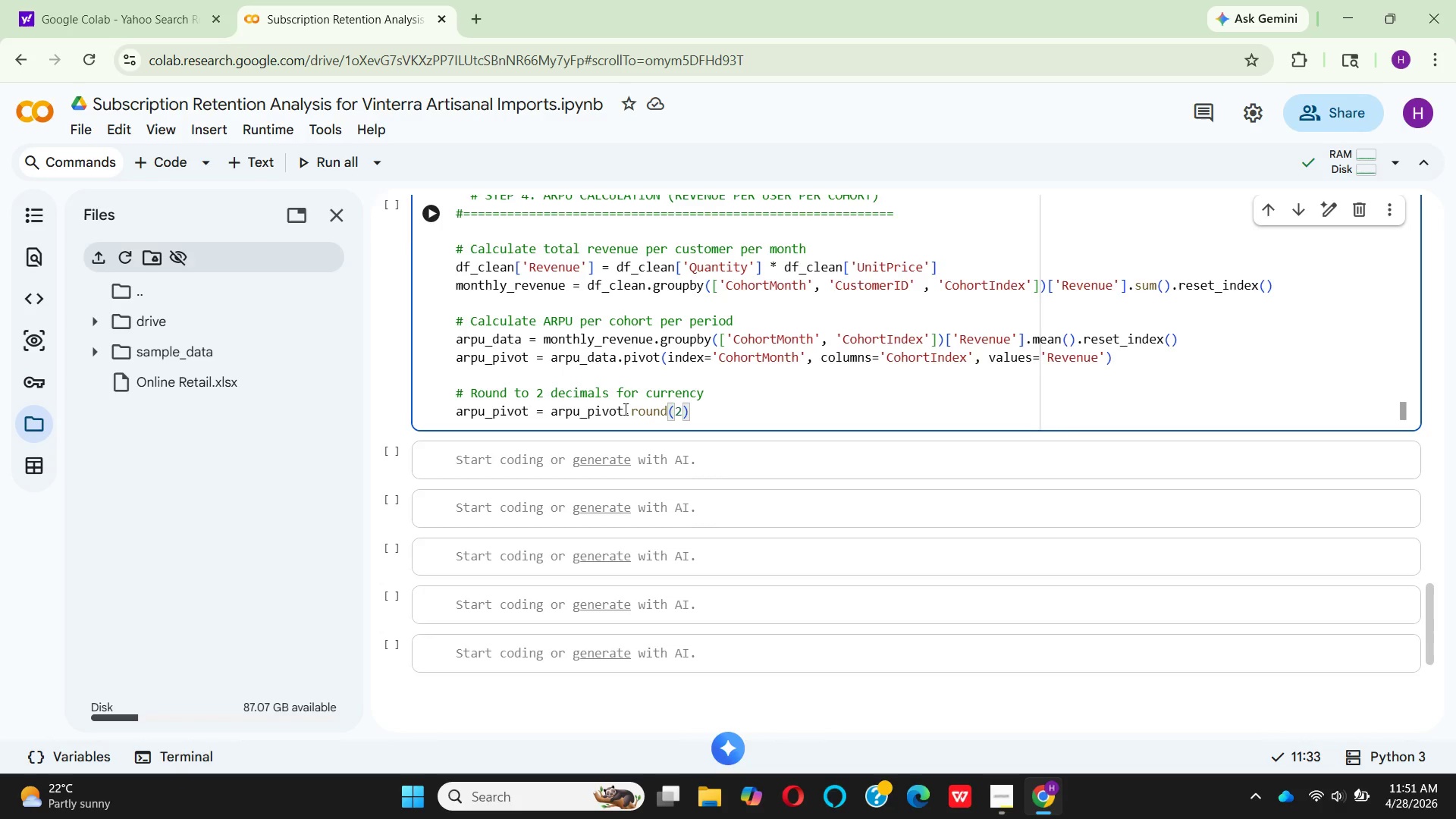 
key(ArrowRight)
 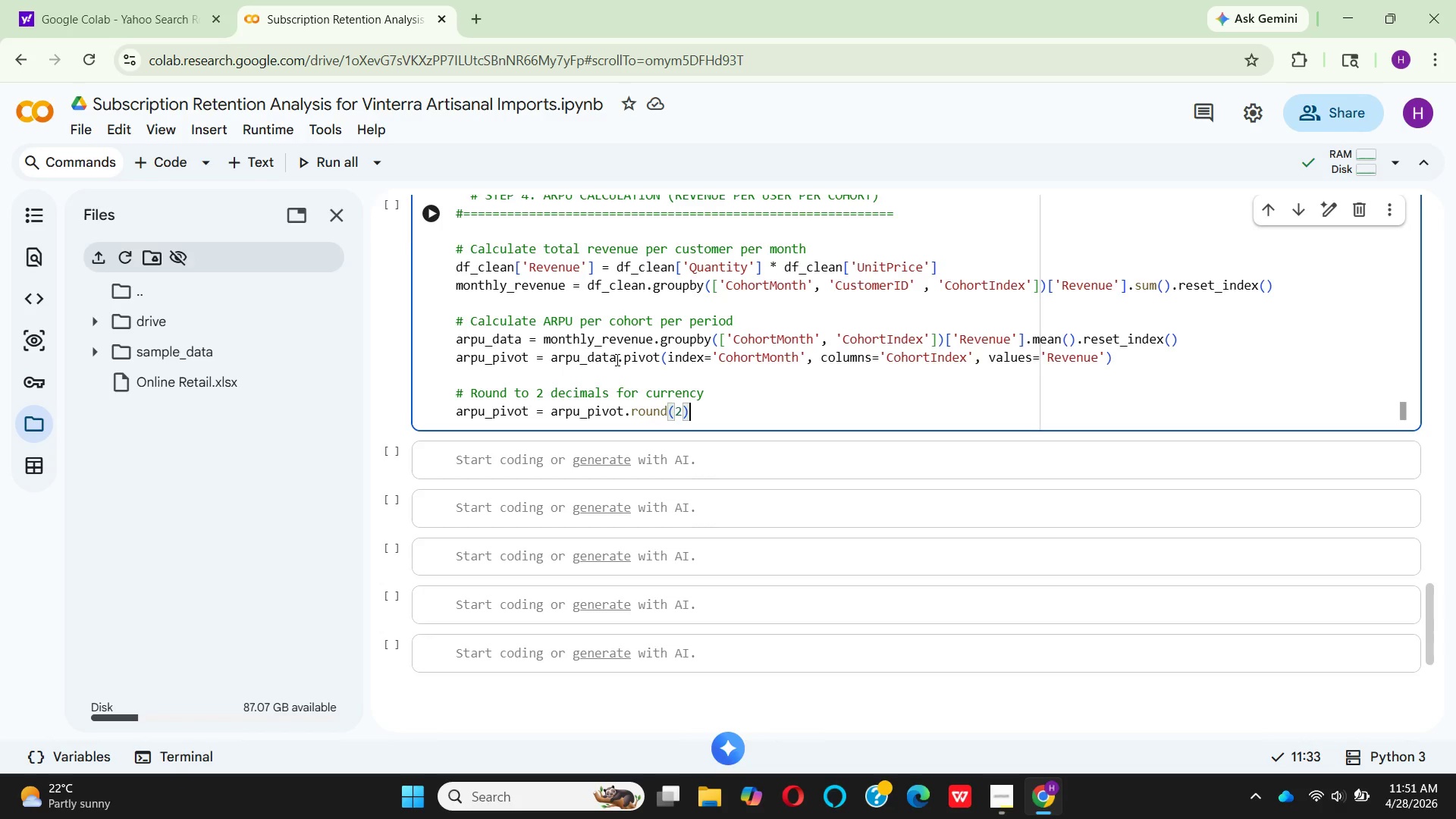 
wait(8.33)
 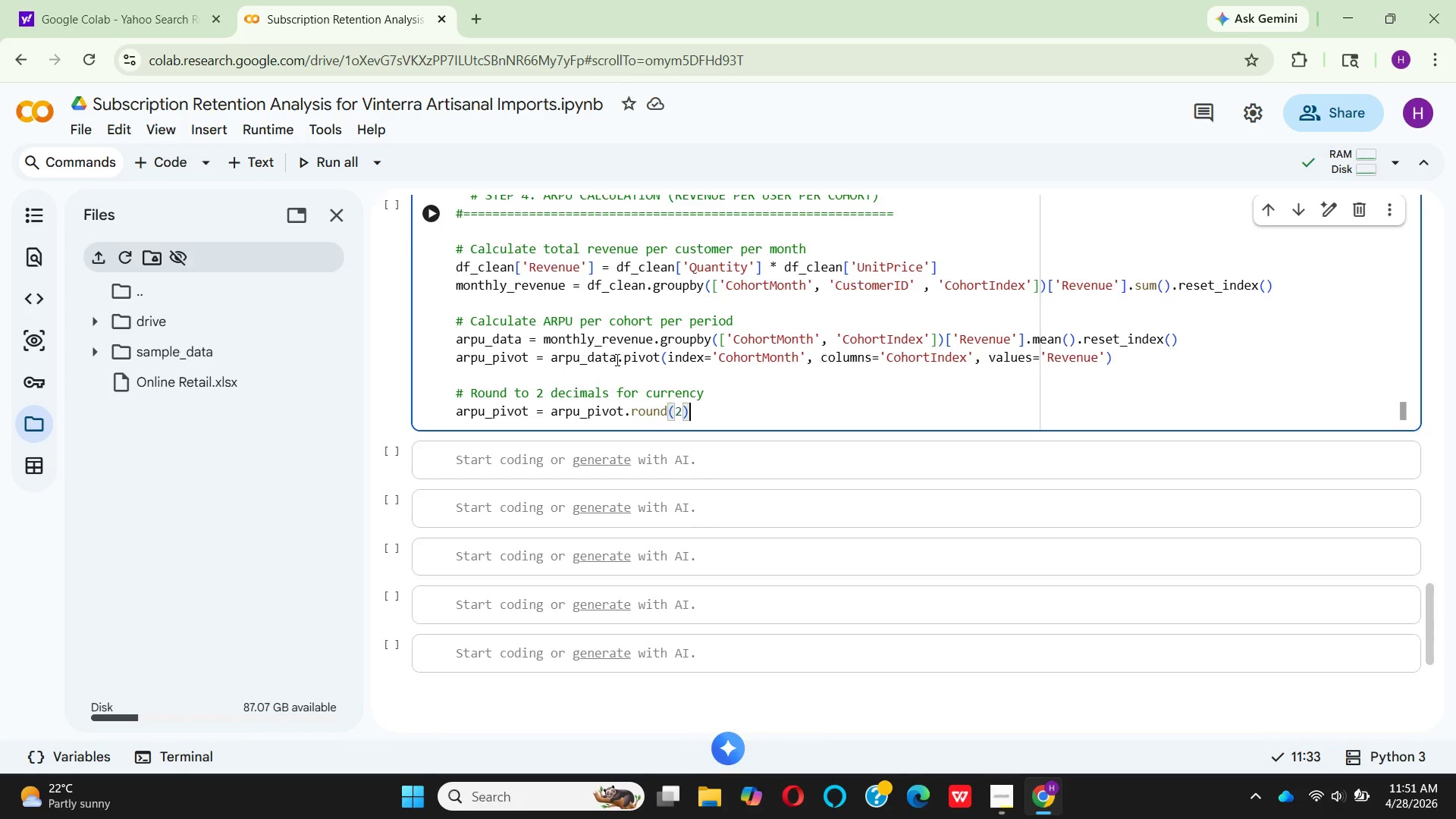 
left_click([434, 276])
 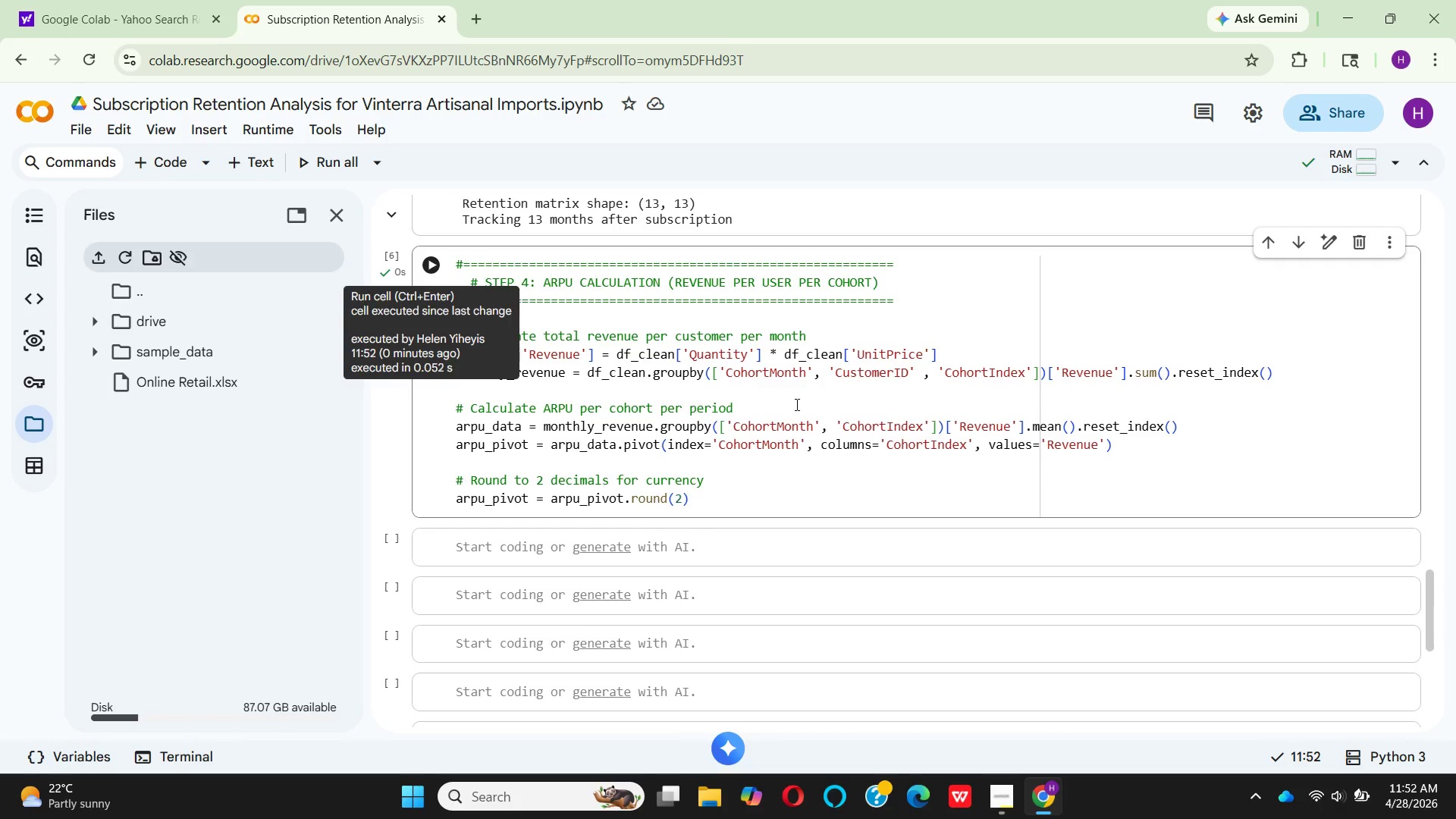 
scroll: coordinate [838, 403], scroll_direction: up, amount: 2.0
 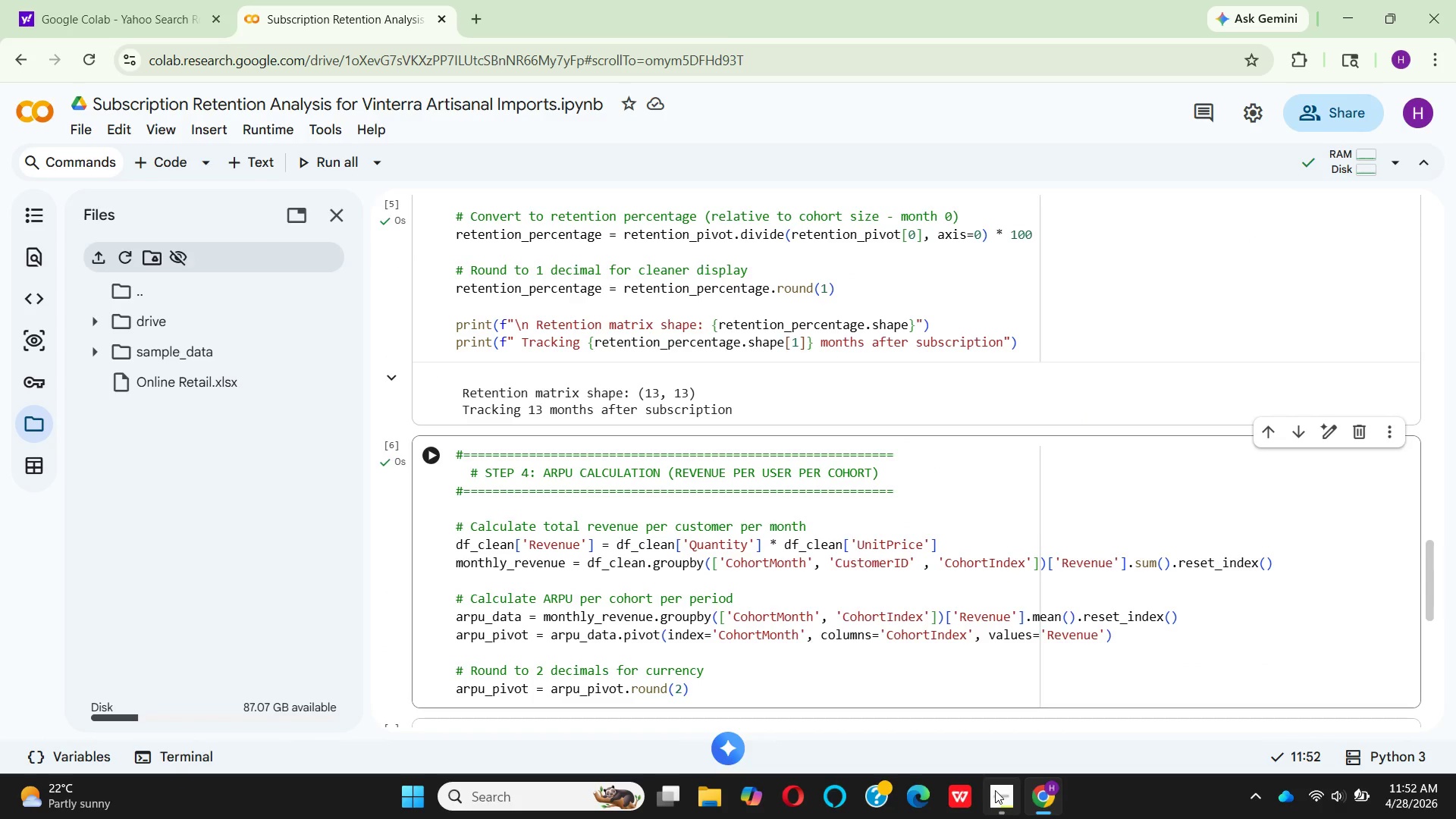 
left_click([1003, 811])